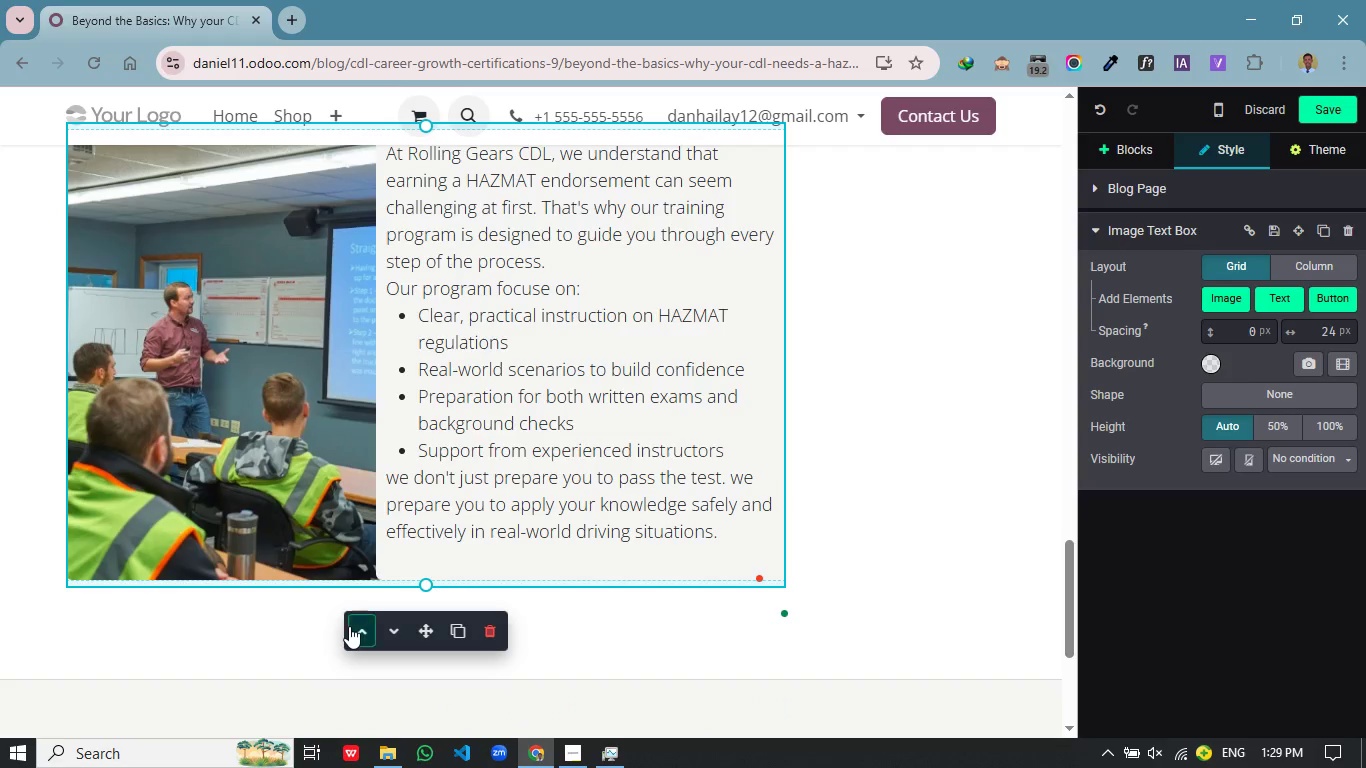 
left_click([349, 626])
 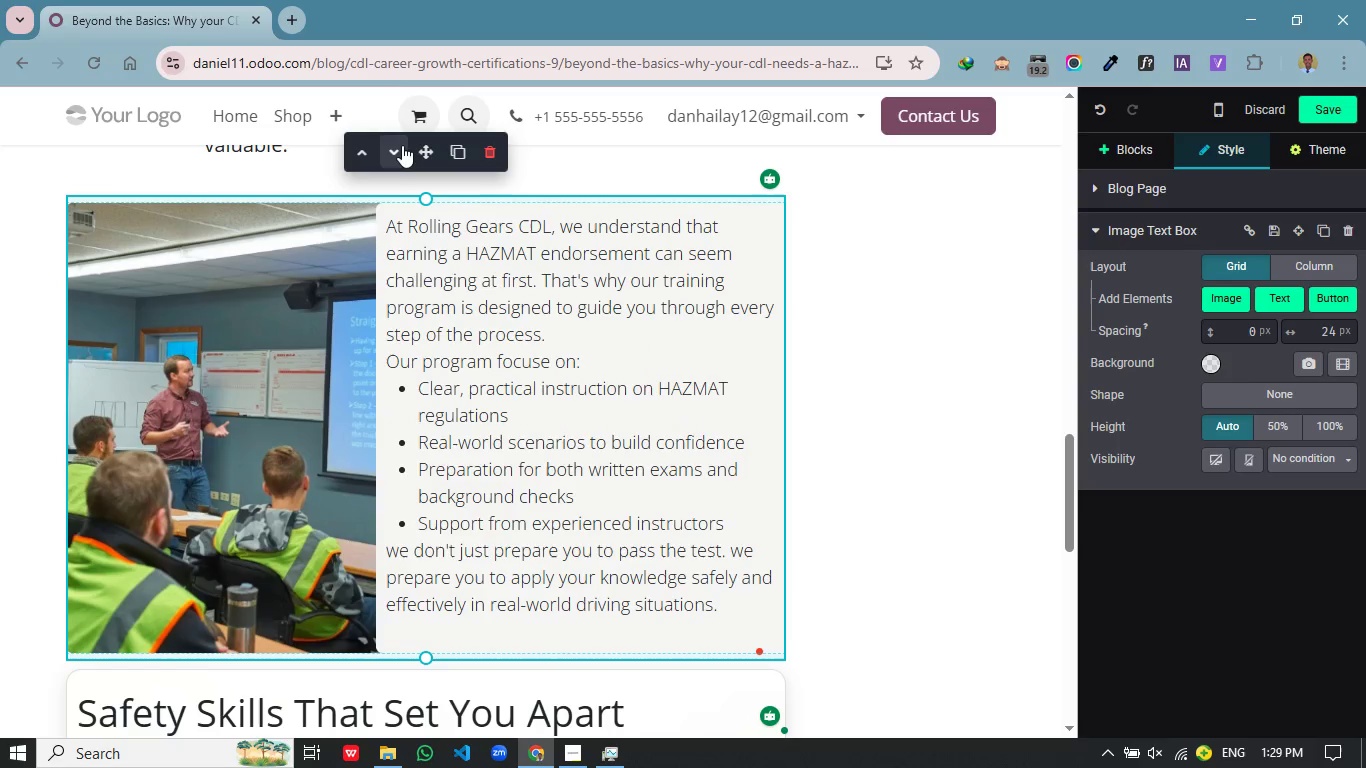 
left_click([402, 153])
 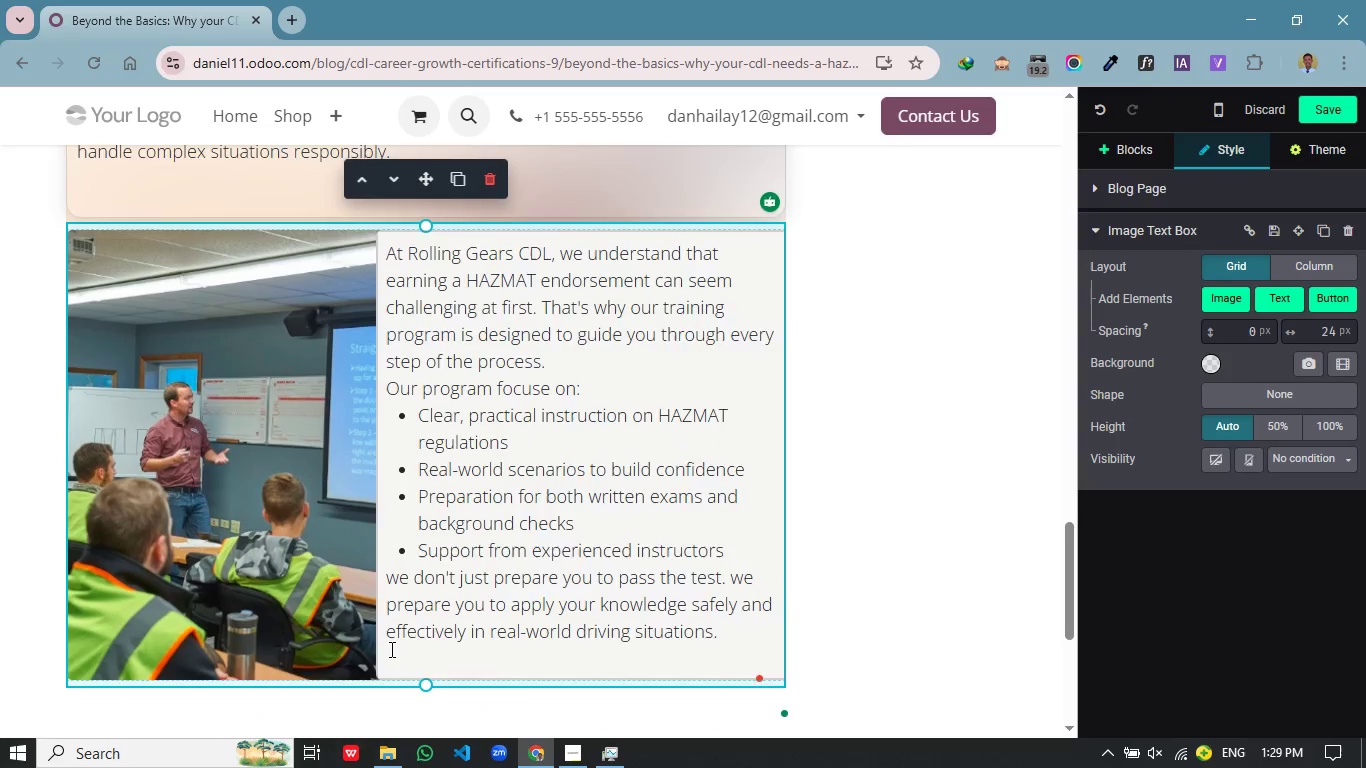 
scroll: coordinate [390, 649], scroll_direction: down, amount: 2.0
 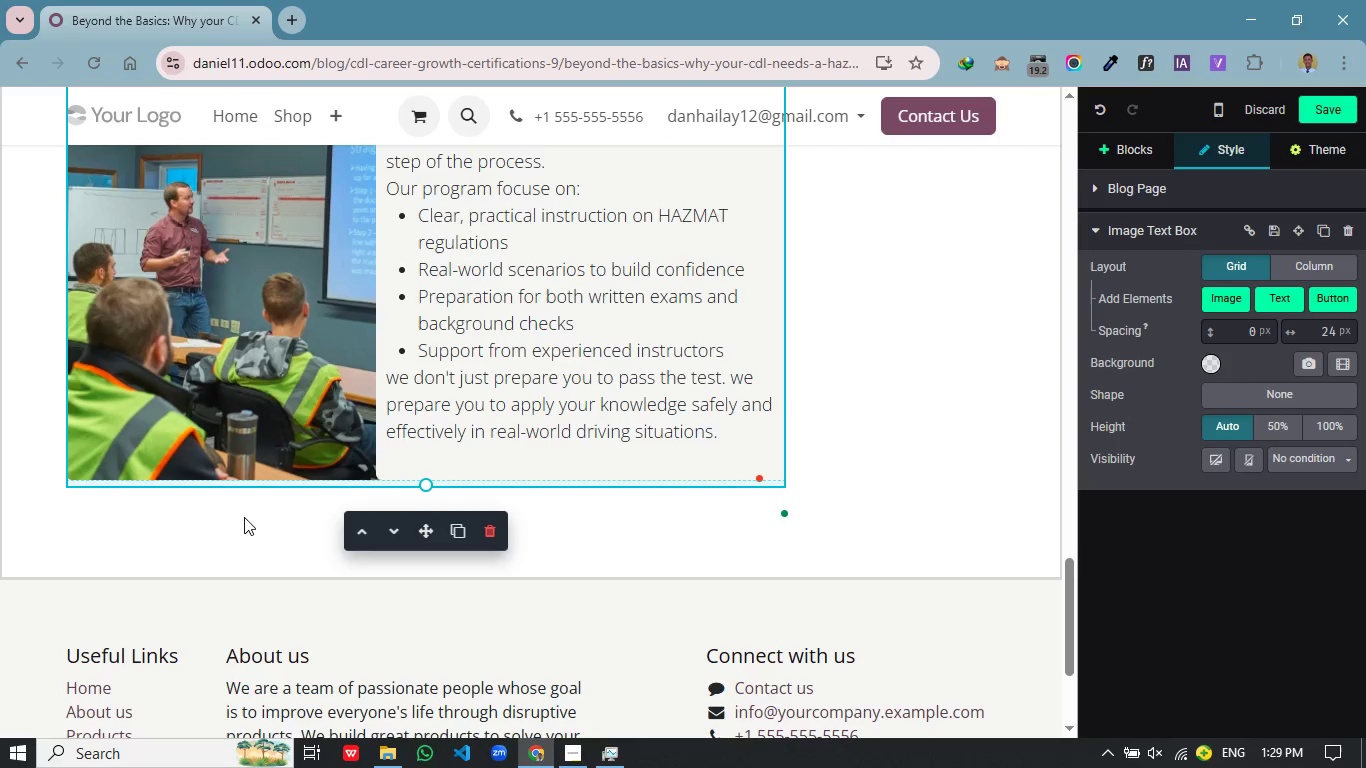 
left_click([244, 517])
 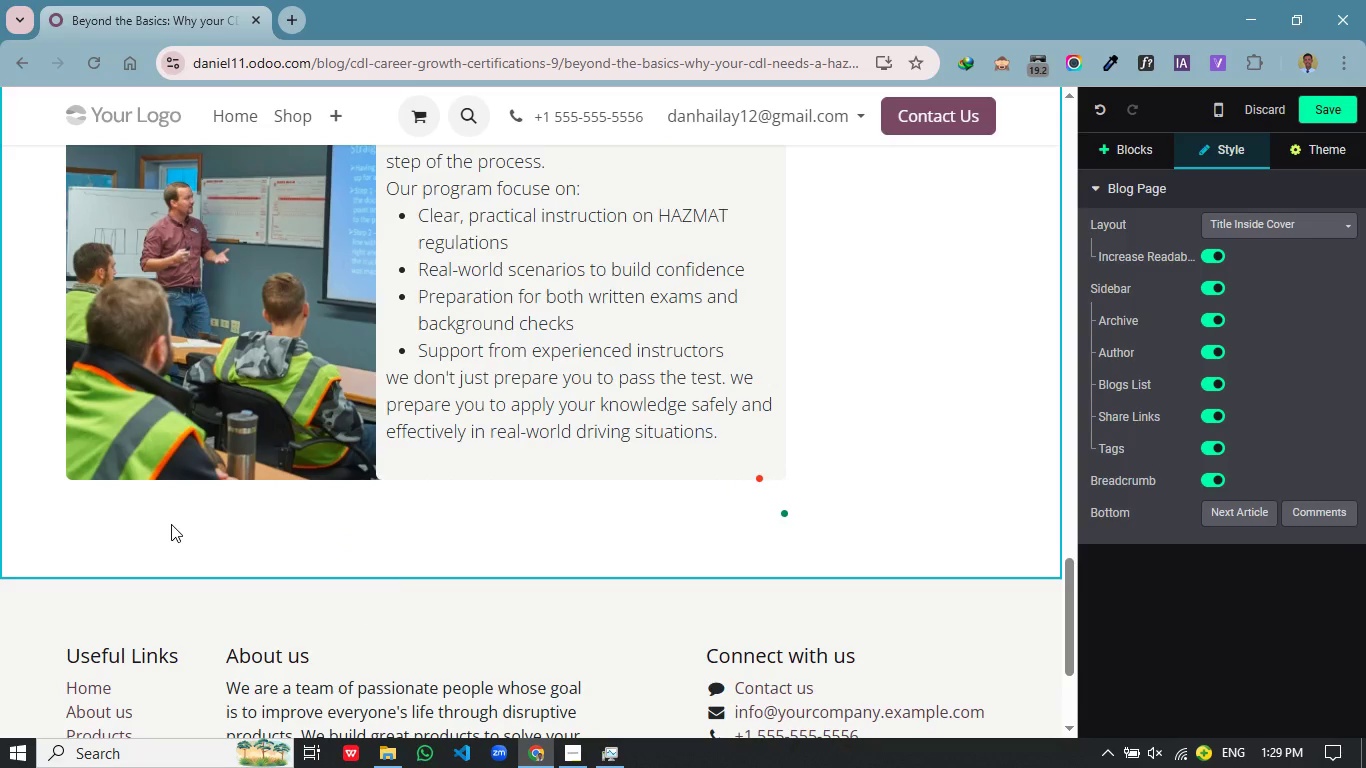 
wait(8.61)
 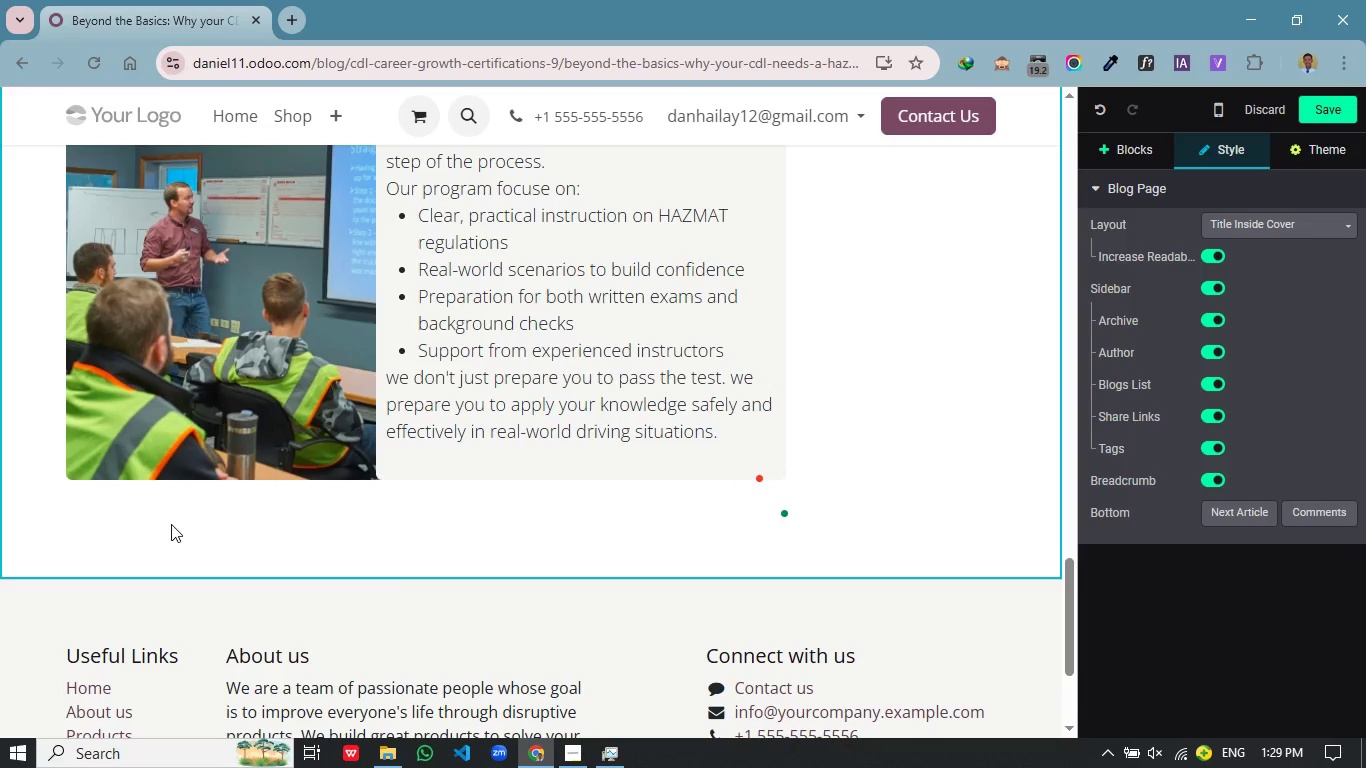 
left_click([213, 527])
 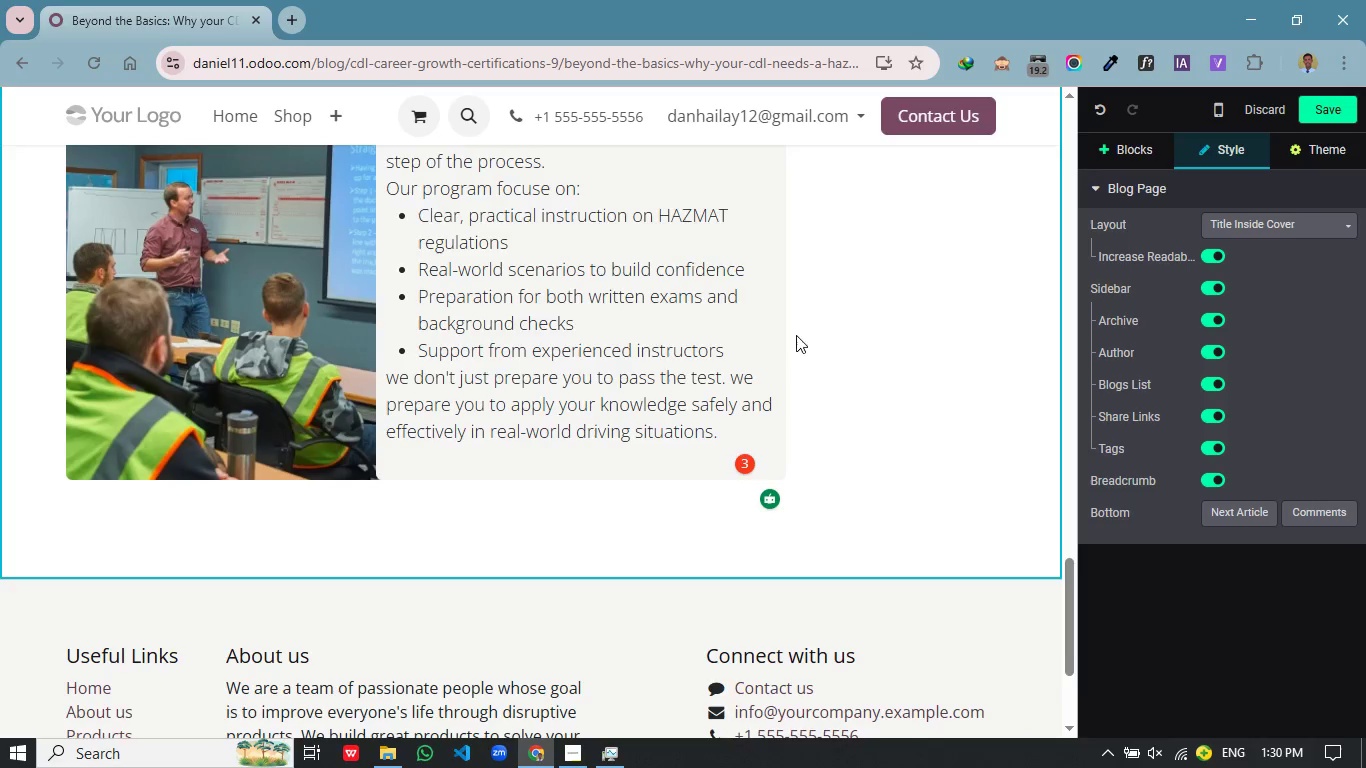 
scroll: coordinate [655, 380], scroll_direction: up, amount: 11.0
 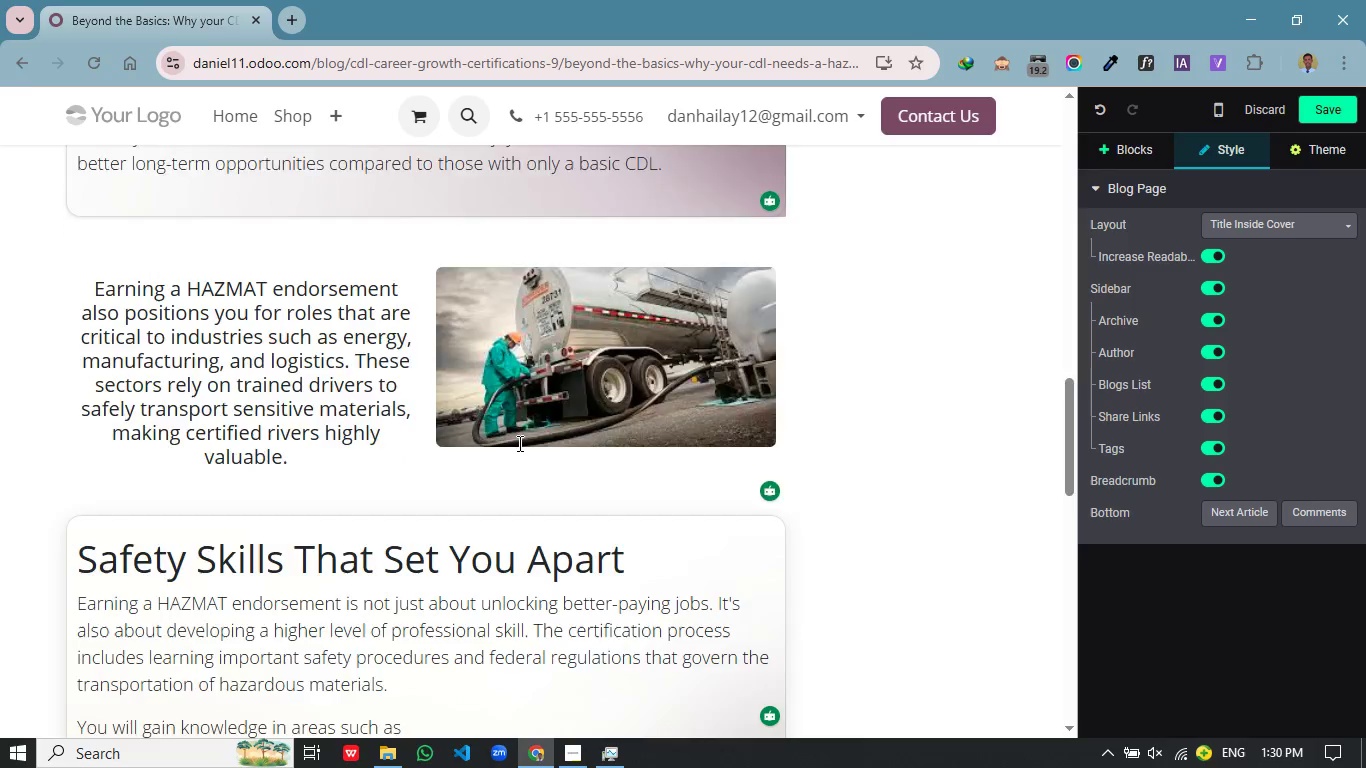 
scroll: coordinate [518, 443], scroll_direction: down, amount: 4.0
 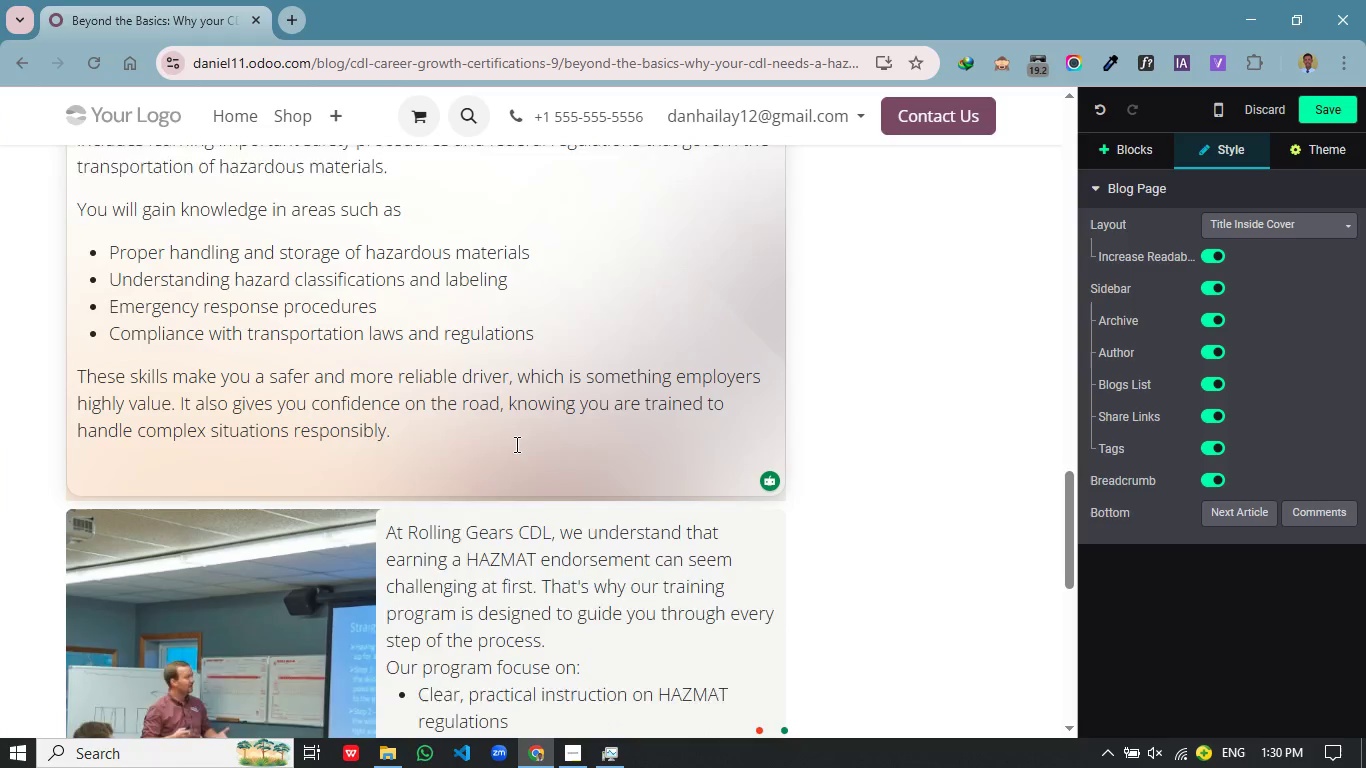 
scroll: coordinate [520, 443], scroll_direction: up, amount: 3.0
 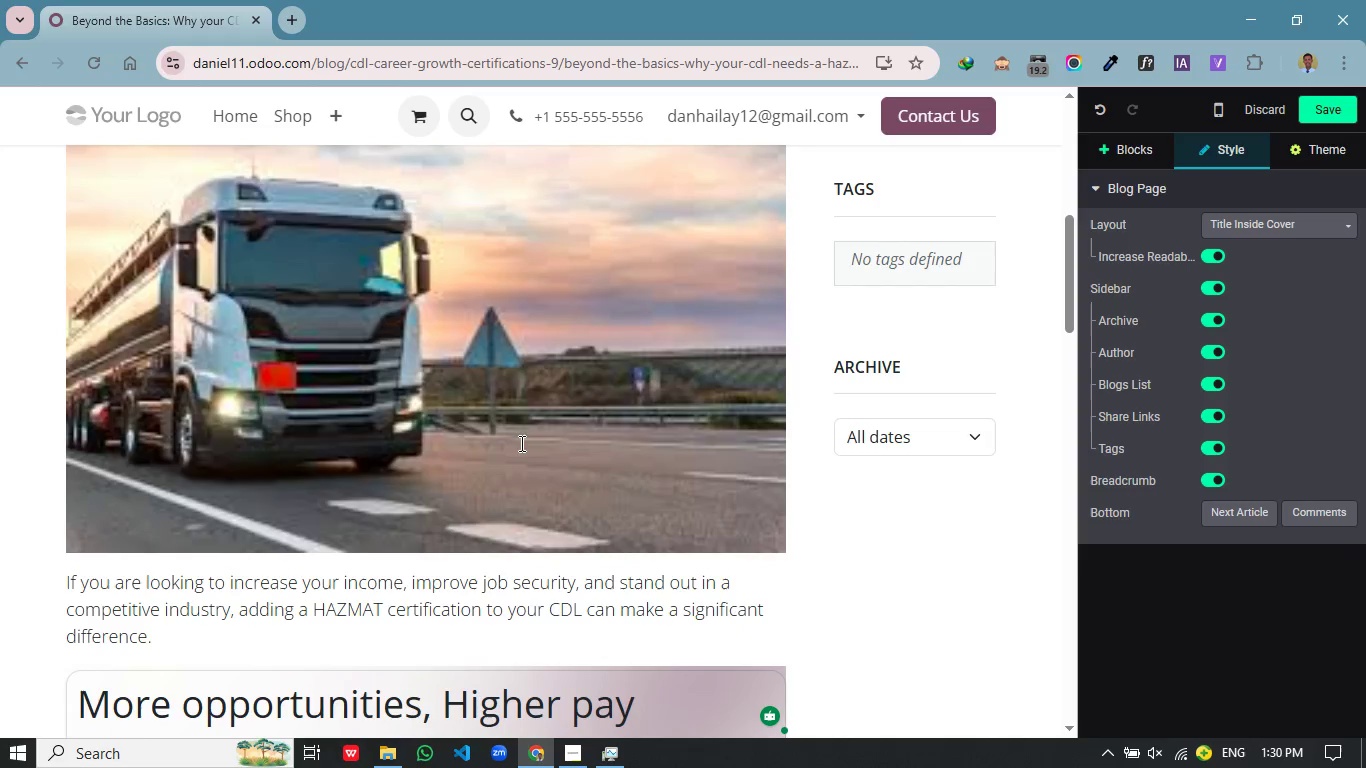 
scroll: coordinate [377, 495], scroll_direction: down, amount: 19.0
 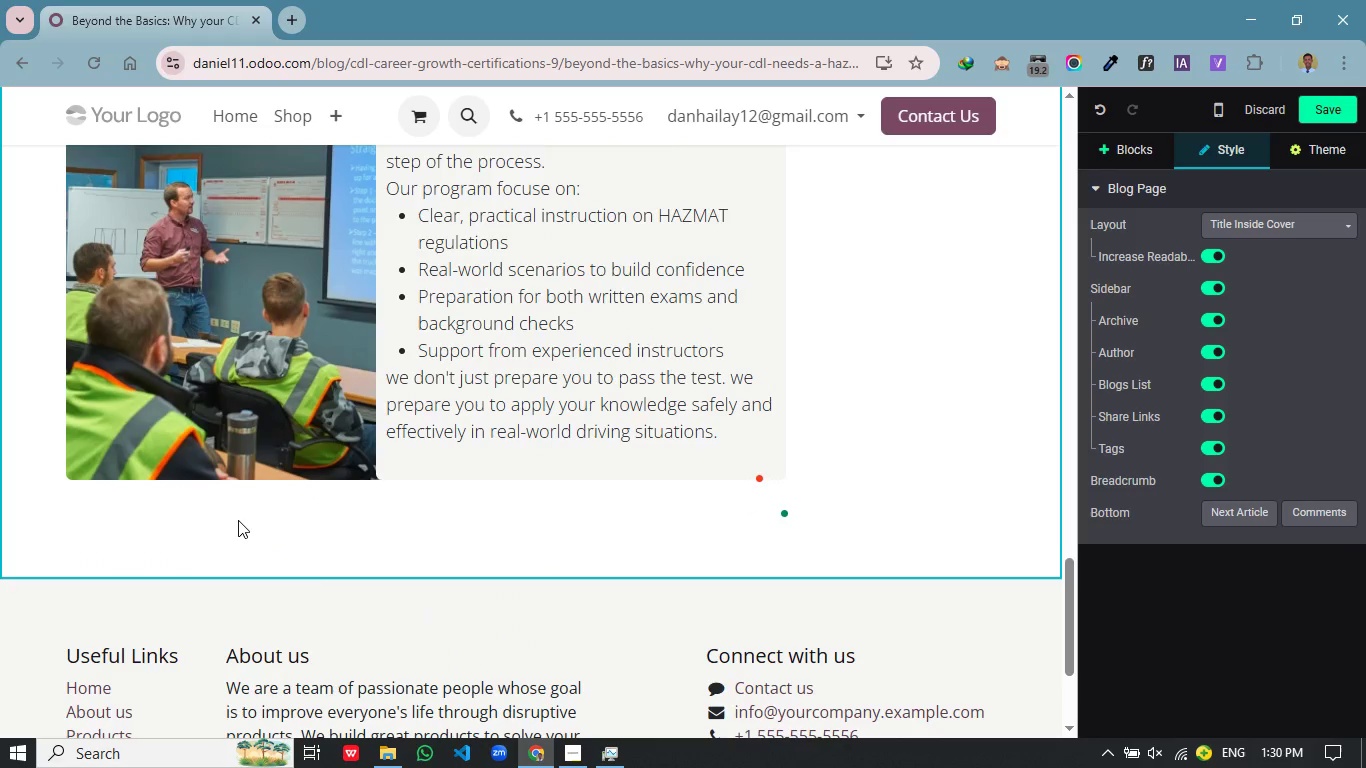 
left_click([238, 520])
 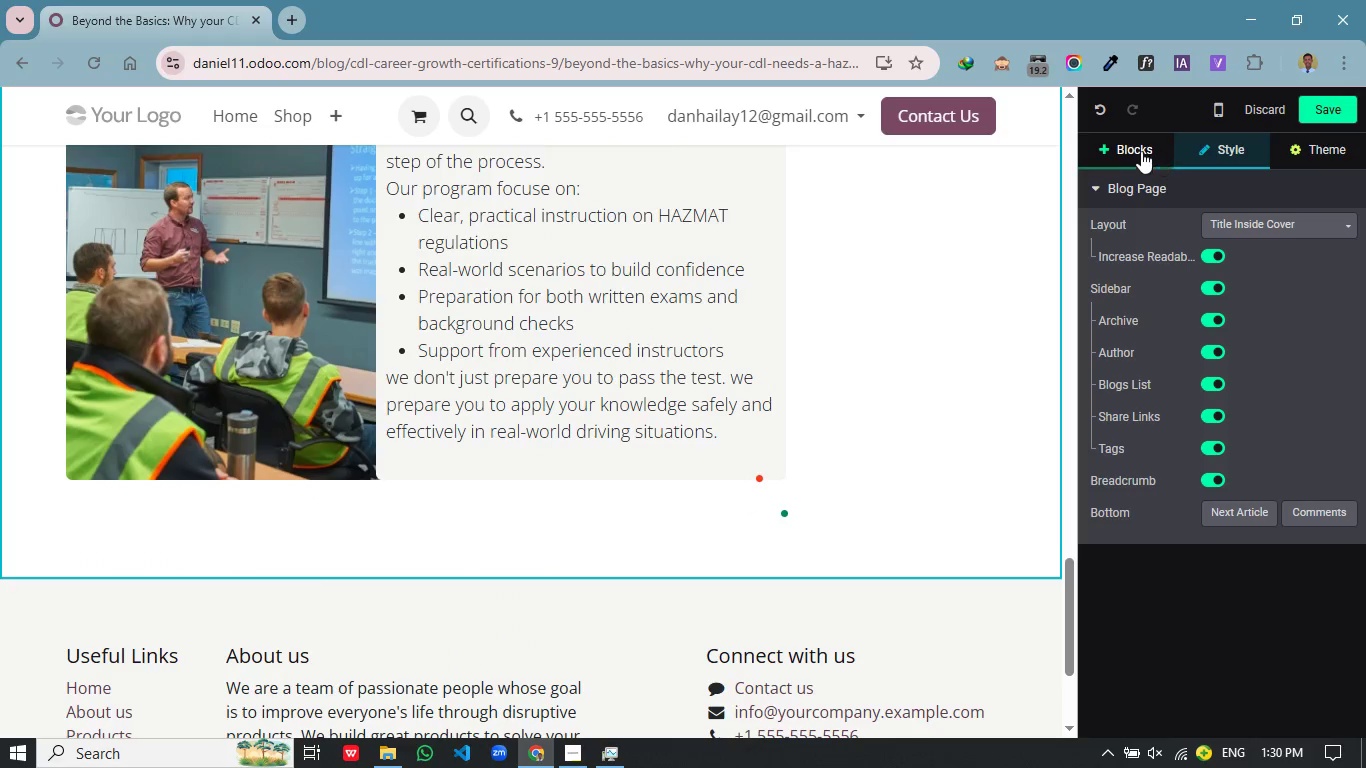 
left_click([1110, 147])
 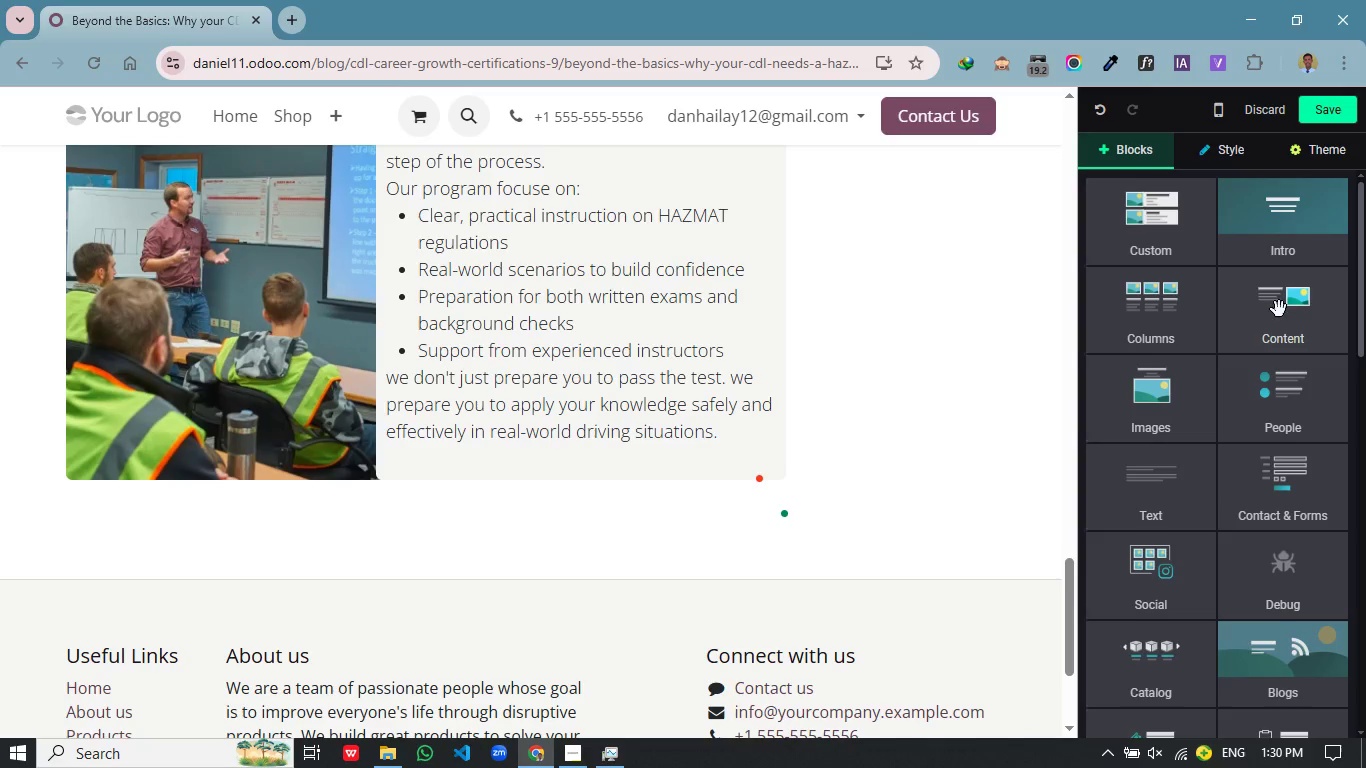 
left_click([1279, 309])
 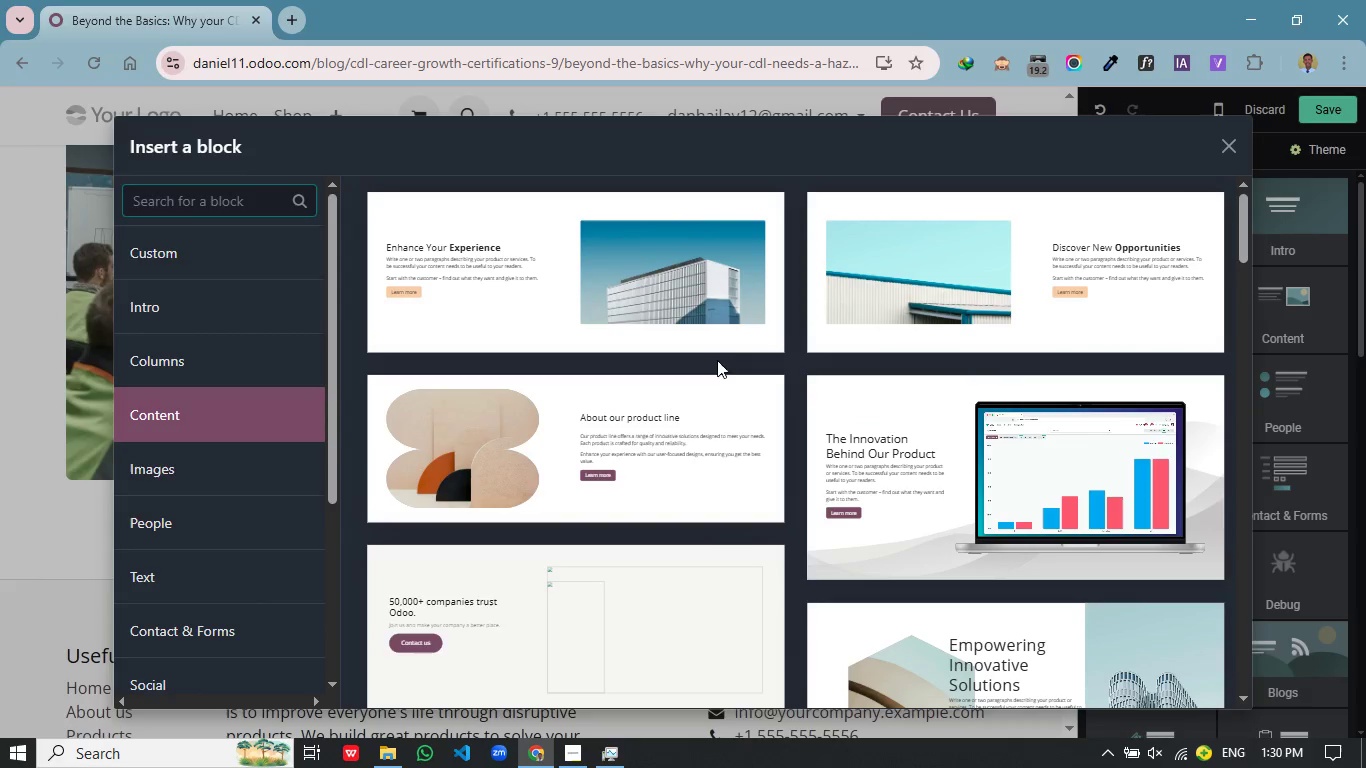 
scroll: coordinate [758, 416], scroll_direction: down, amount: 13.0
 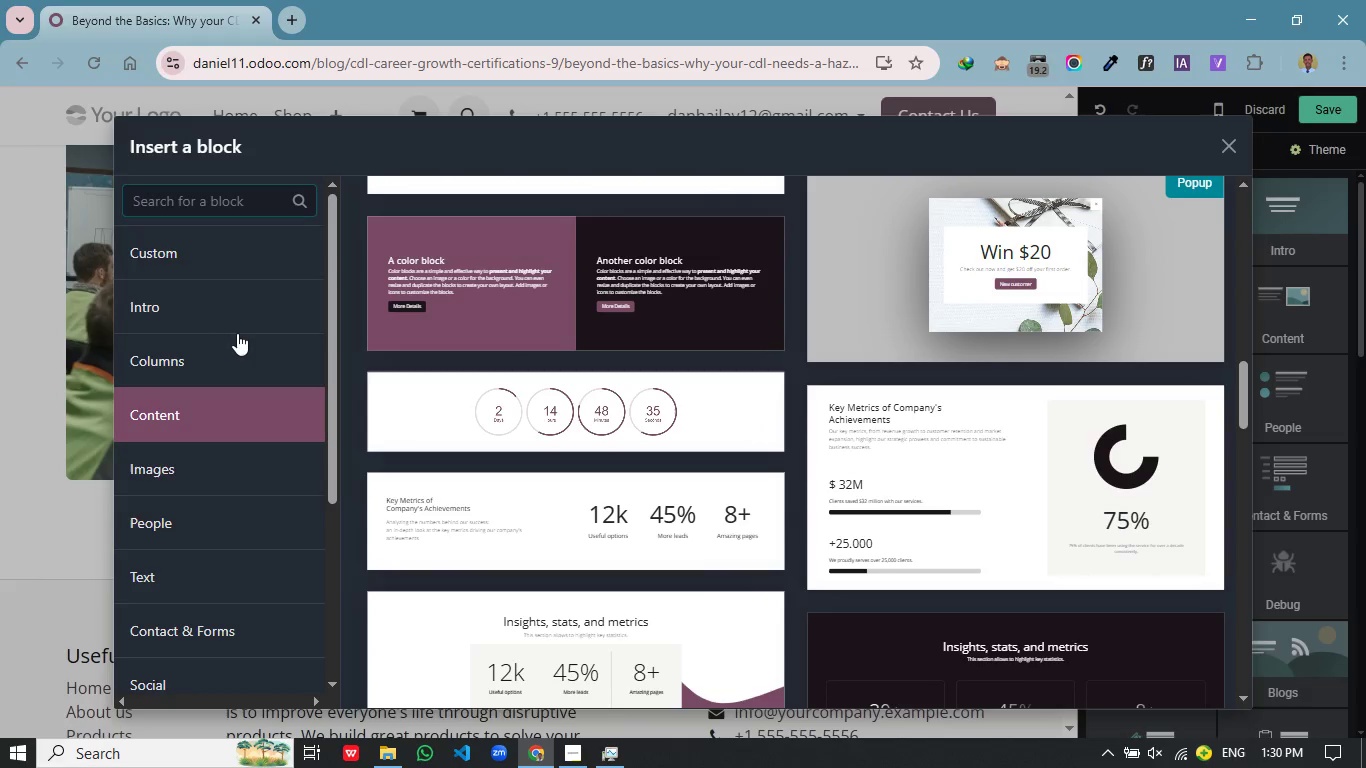 
left_click([237, 333])
 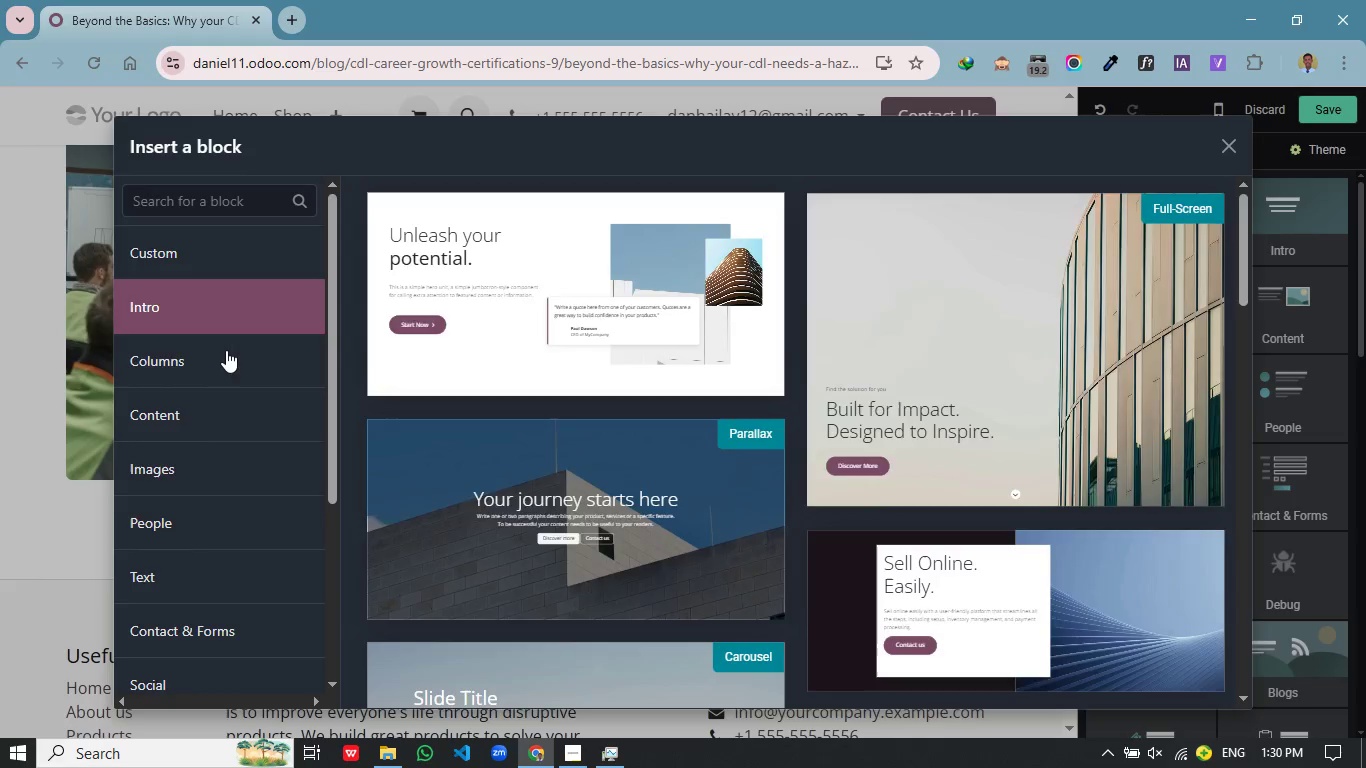 
left_click([226, 350])
 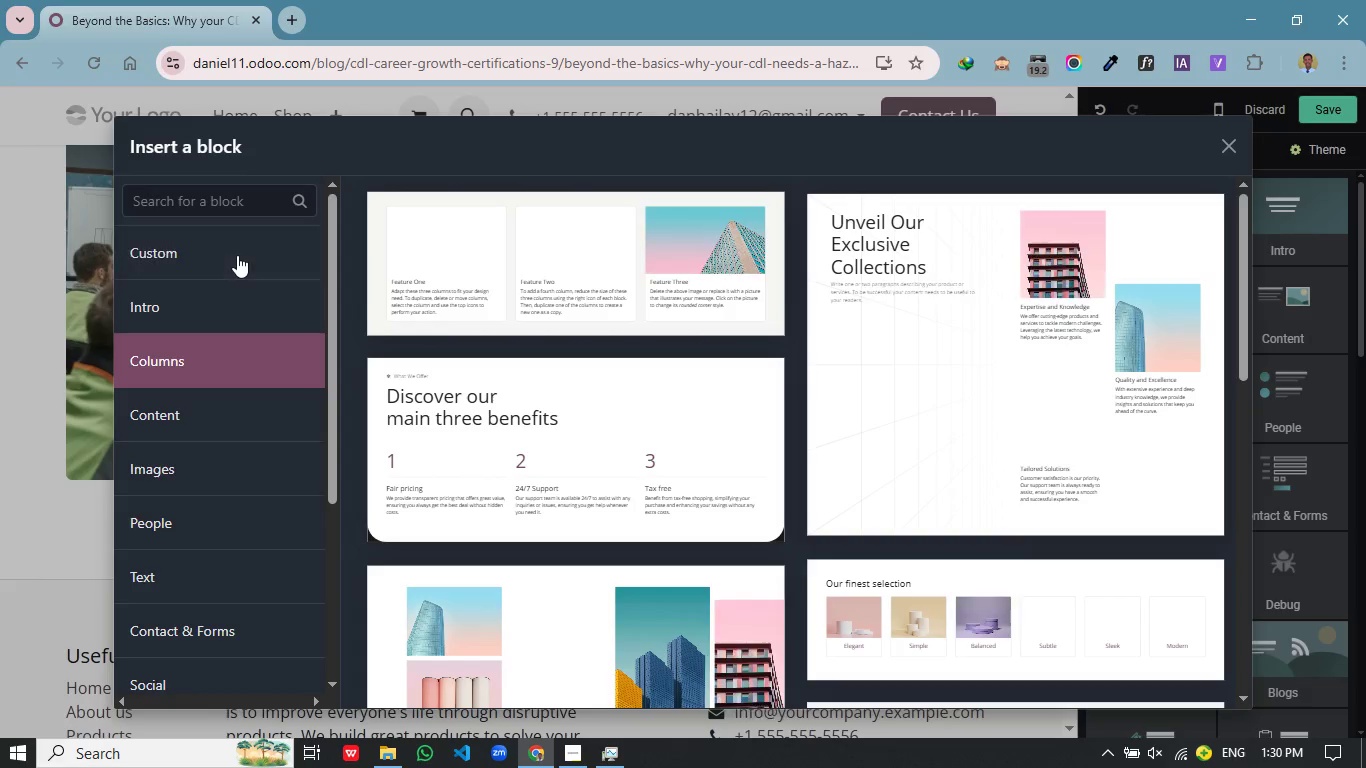 
left_click([237, 255])
 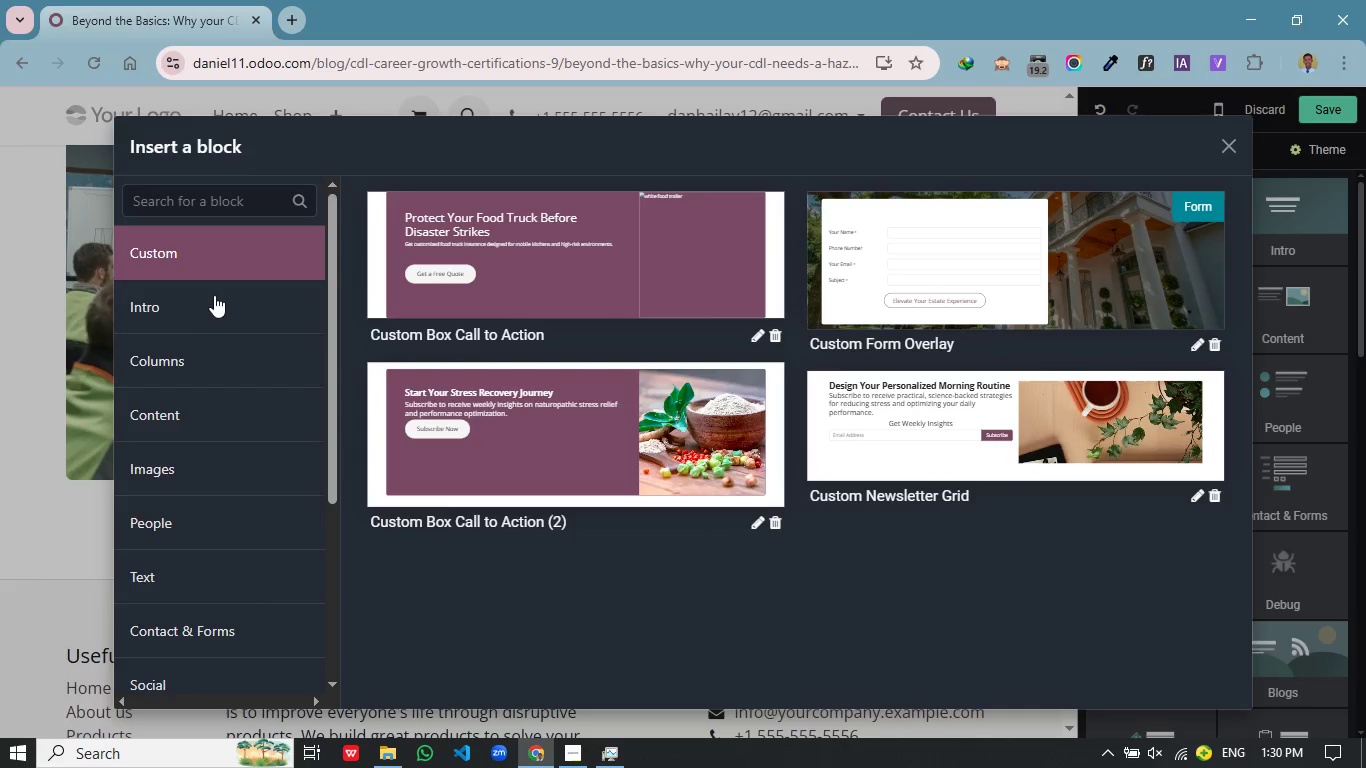 
left_click([214, 295])
 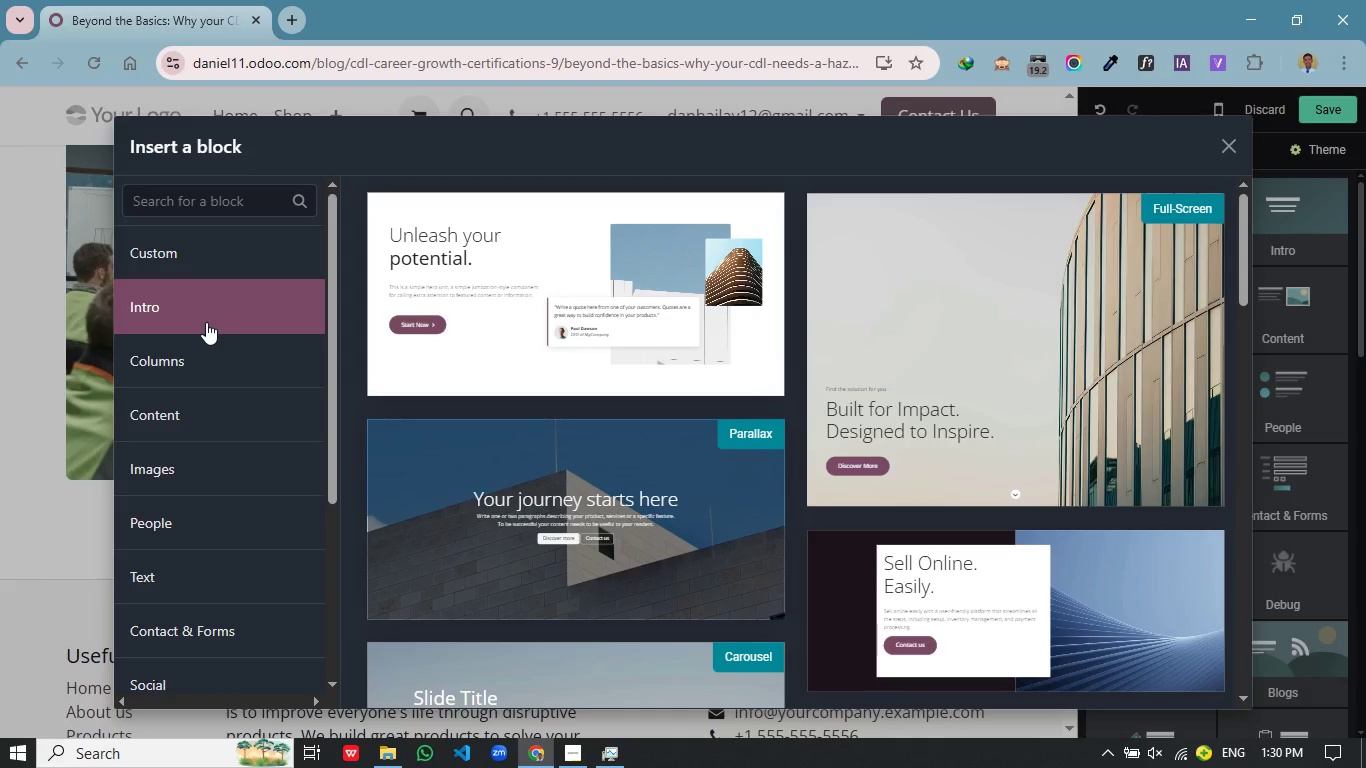 
key(Alt+Tab)
 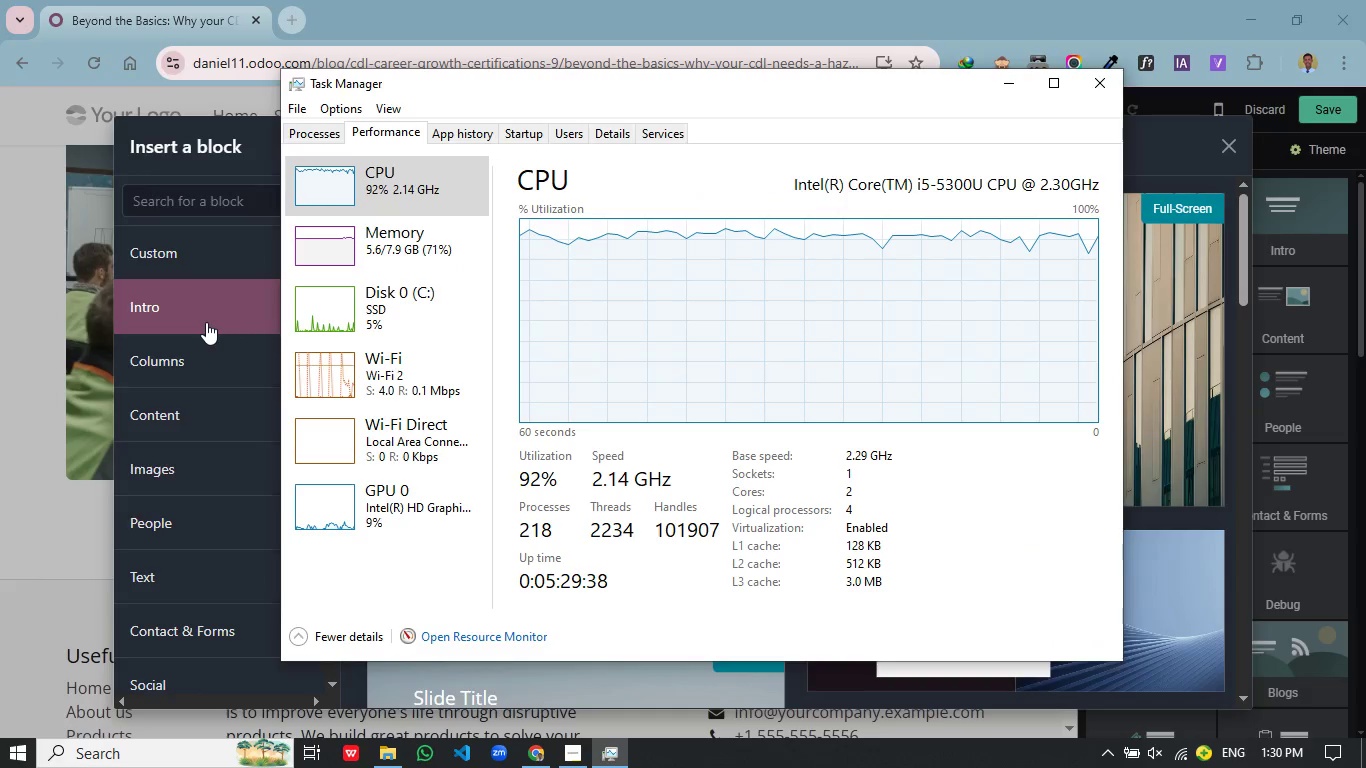 
hold_key(key=AltLeft, duration=0.81)
 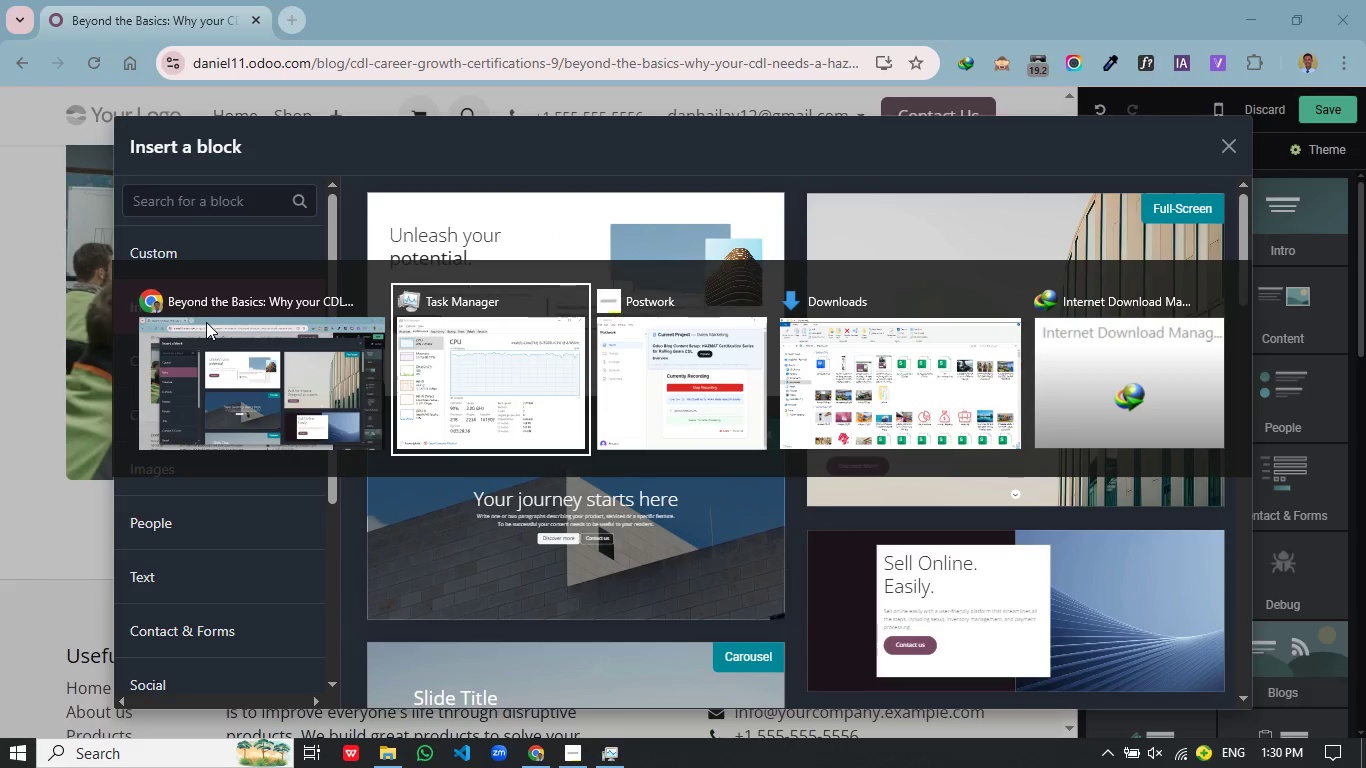 
key(Alt+Tab)
 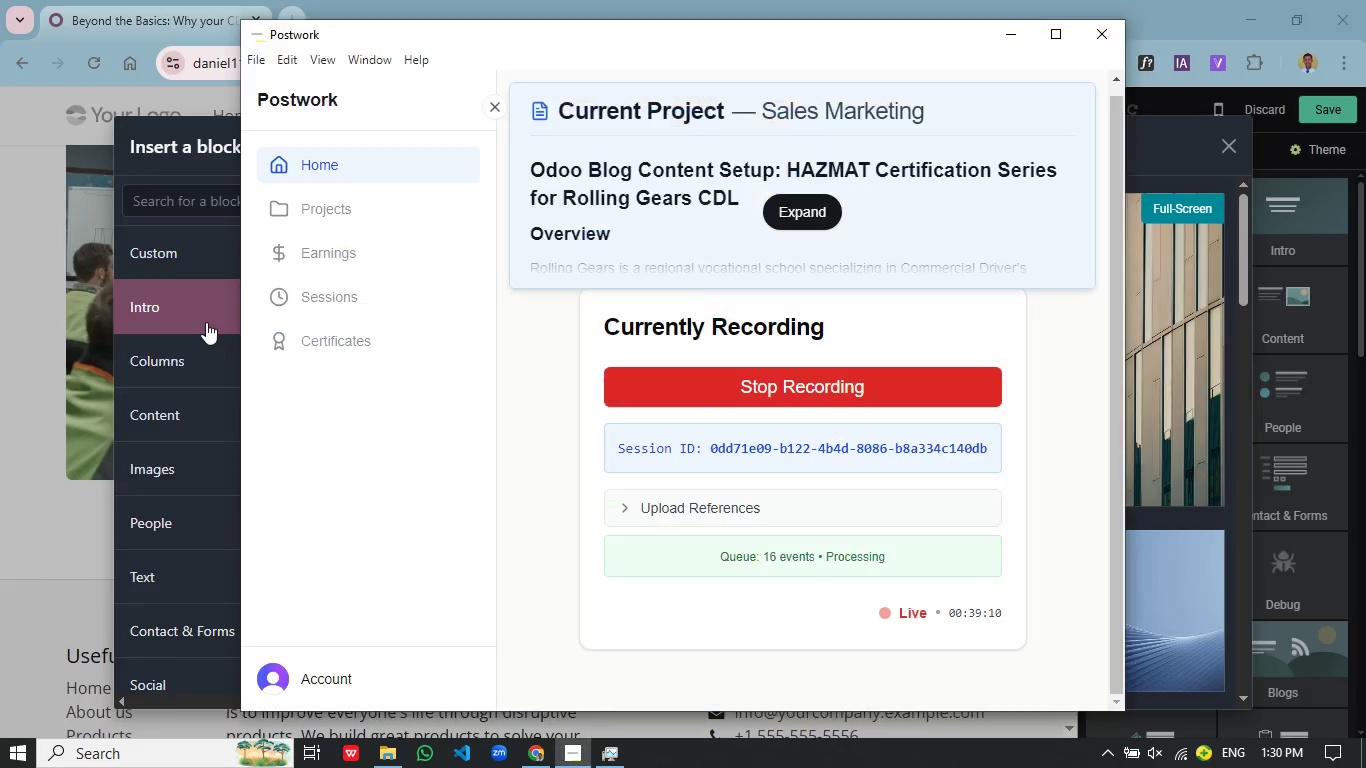 
key(Alt+Tab)